 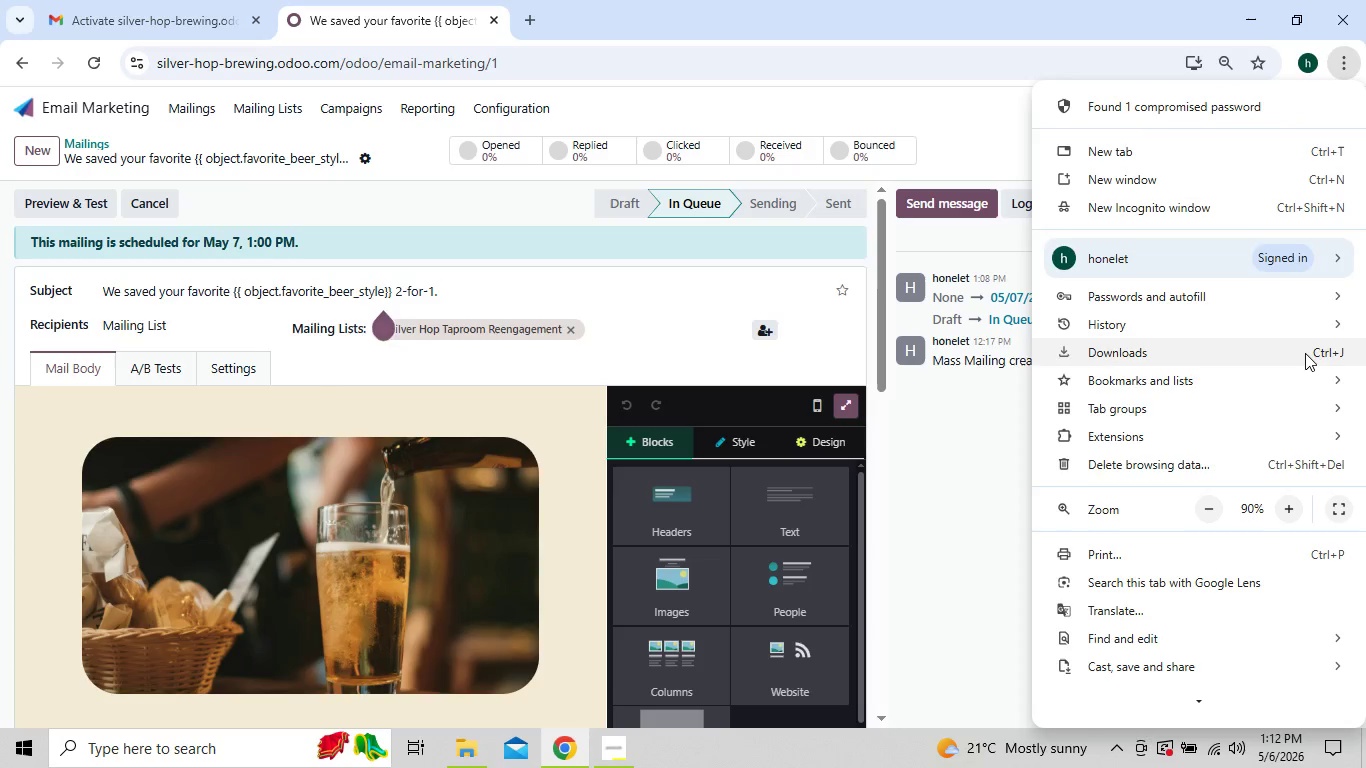 
left_click([1211, 509])
 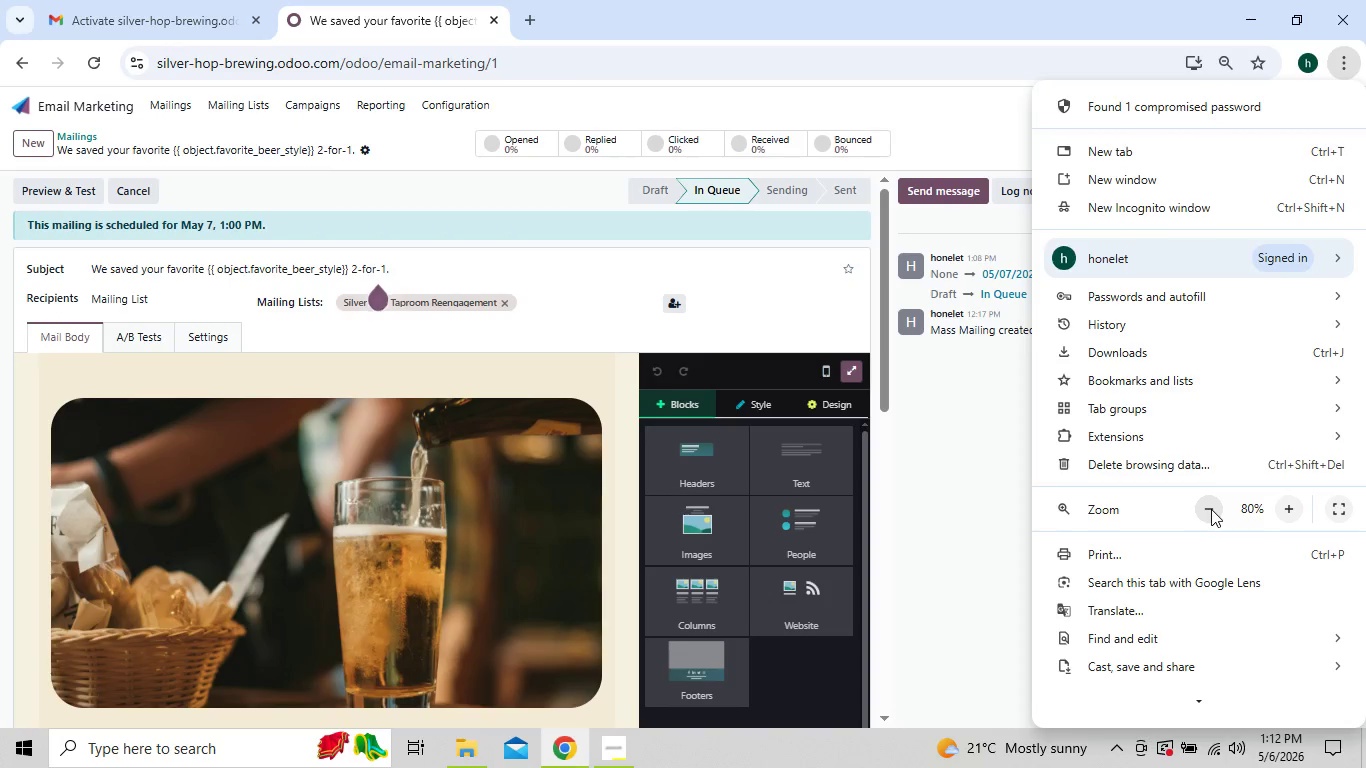 
left_click([1211, 509])
 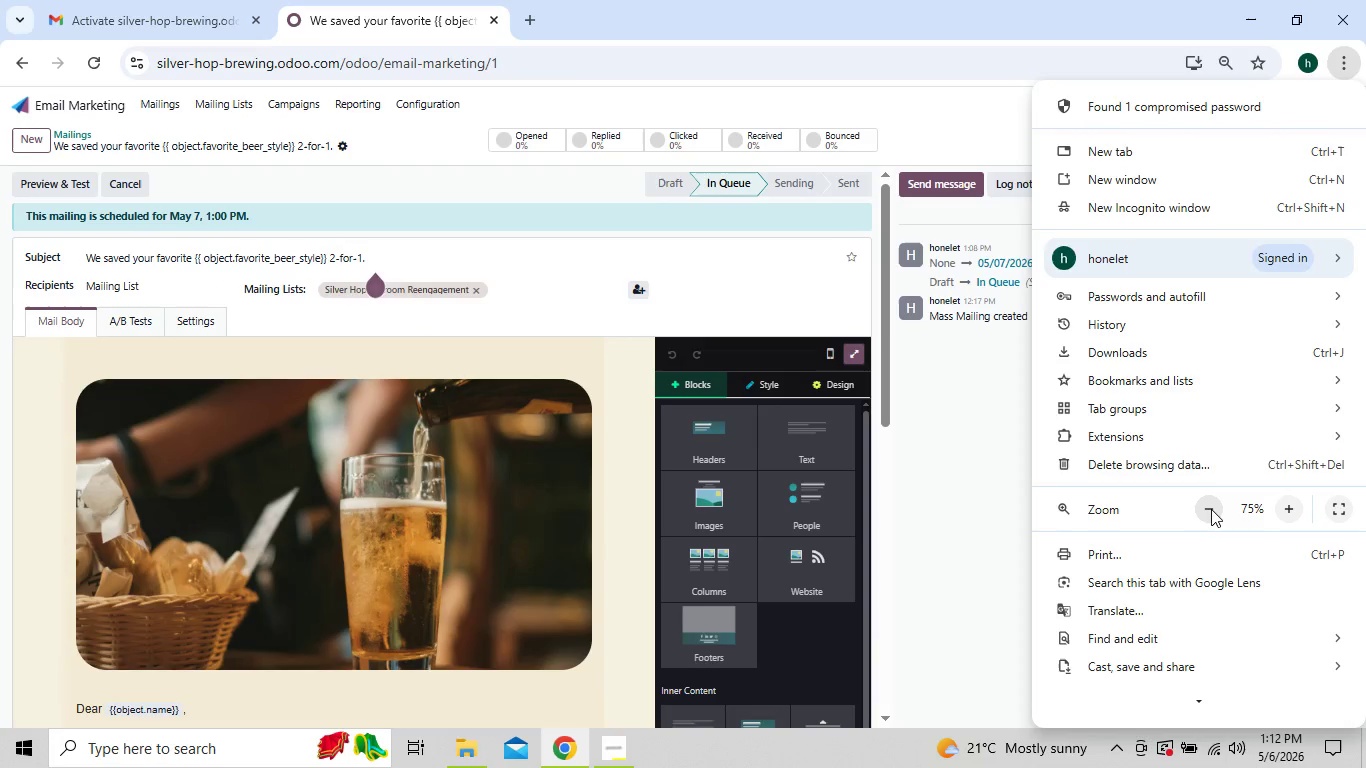 
left_click([1211, 509])
 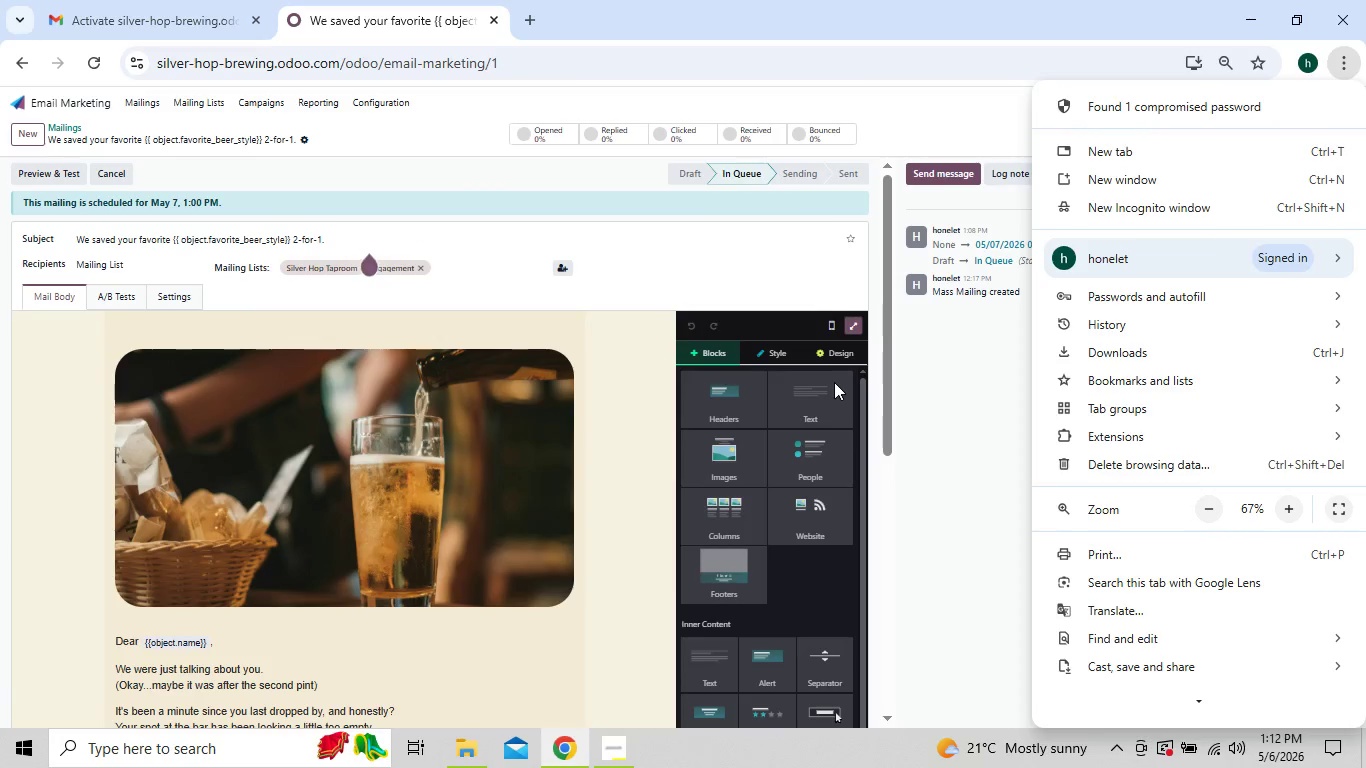 
left_click([849, 331])
 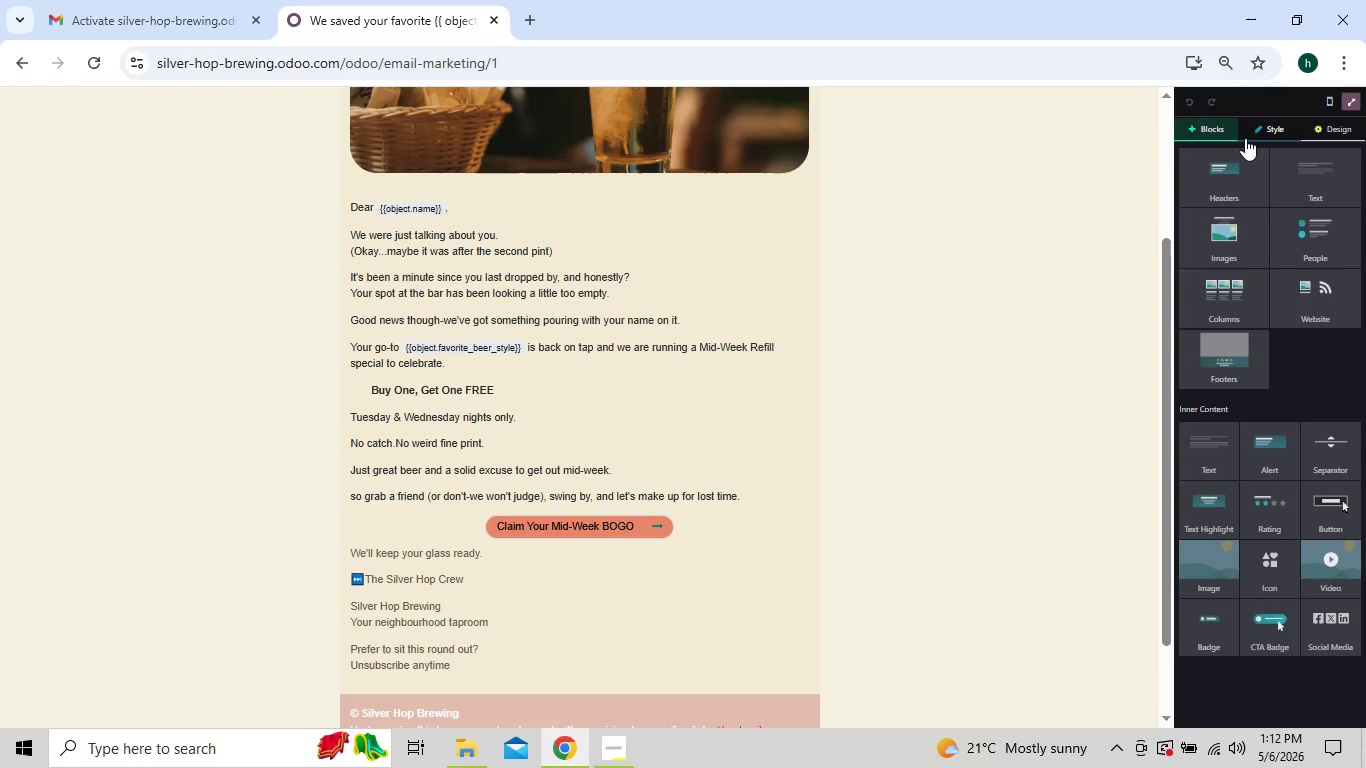 
wait(5.7)
 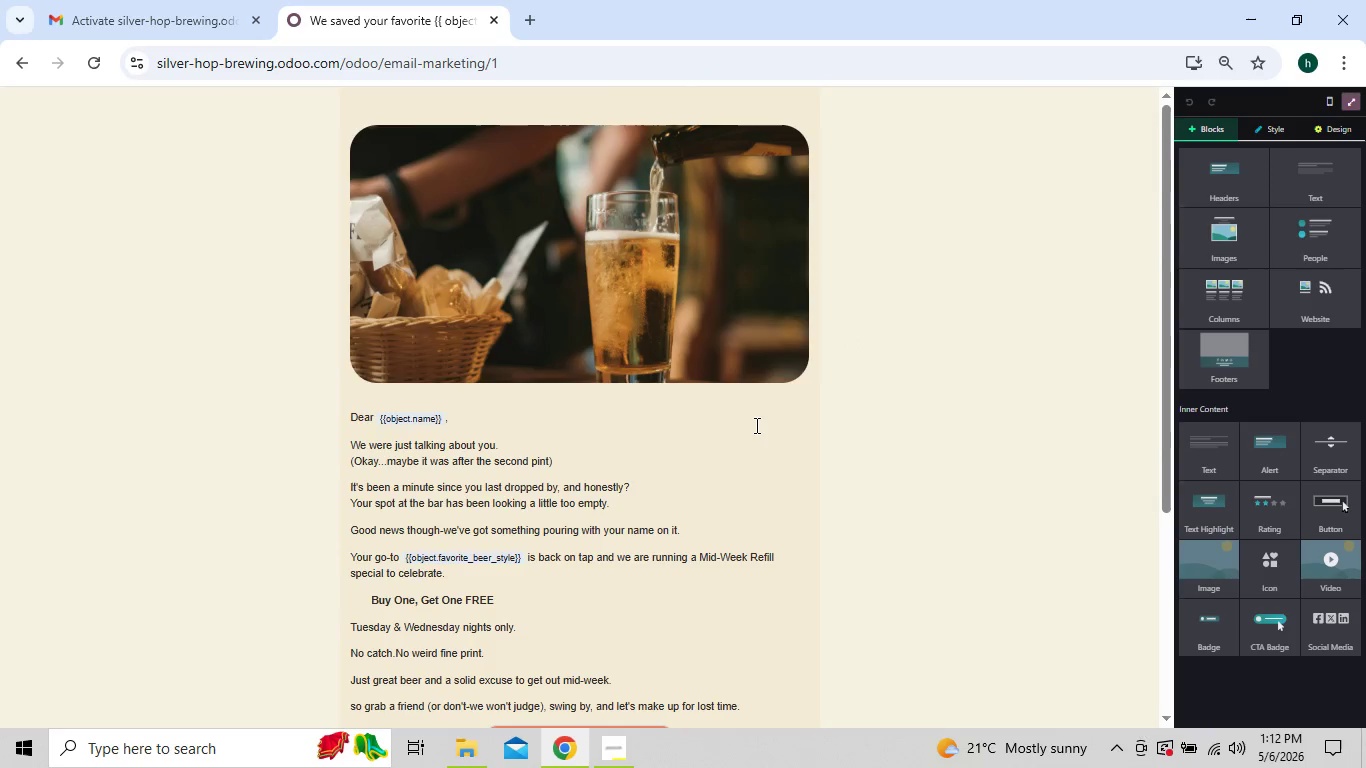 
left_click([1341, 75])
 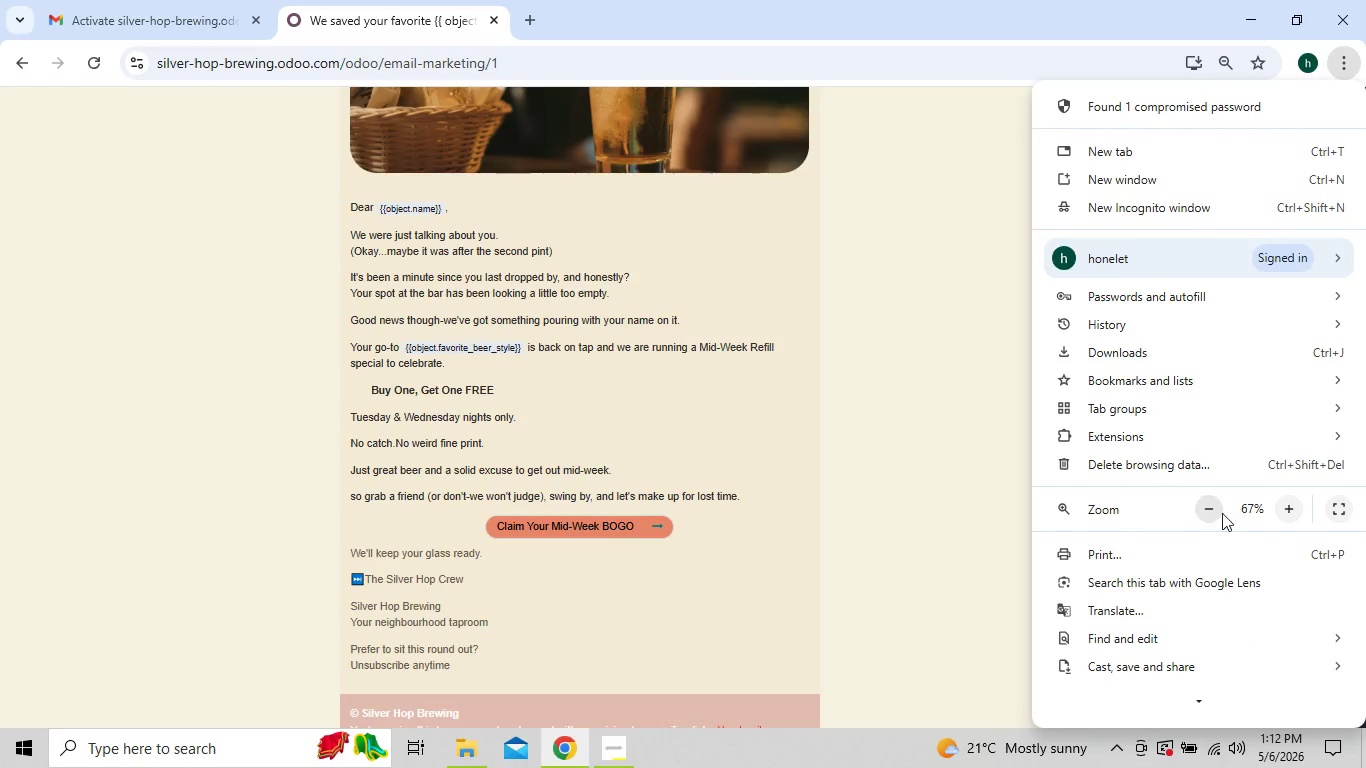 
left_click([1220, 515])
 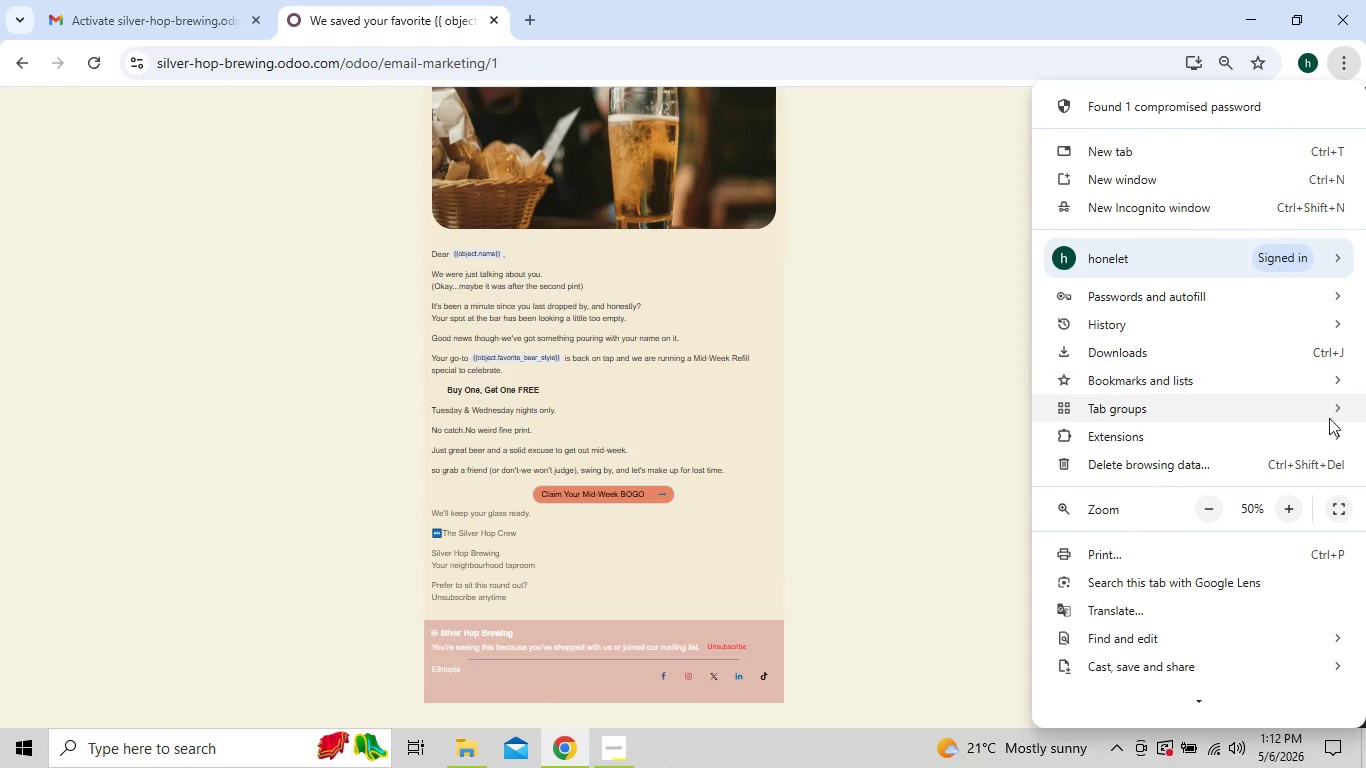 
left_click([1344, 502])
 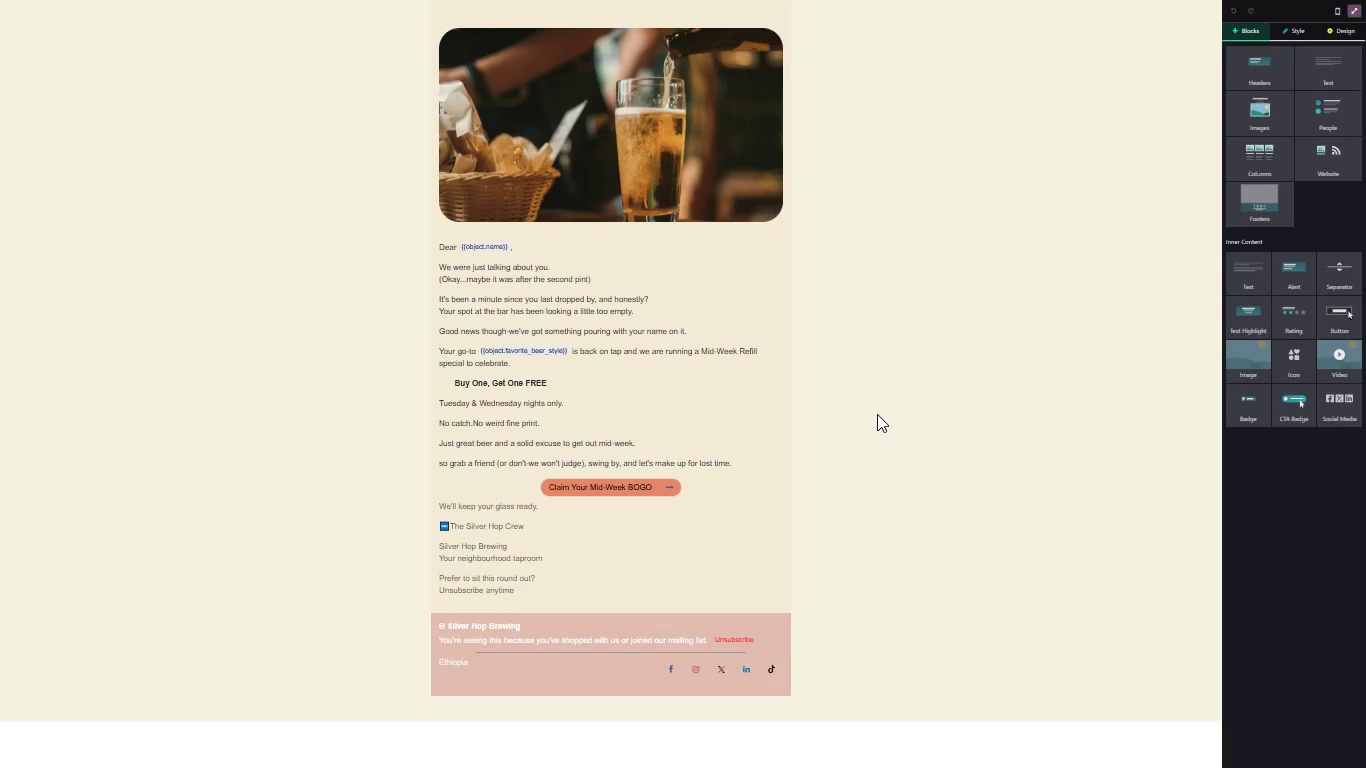 
wait(7.98)
 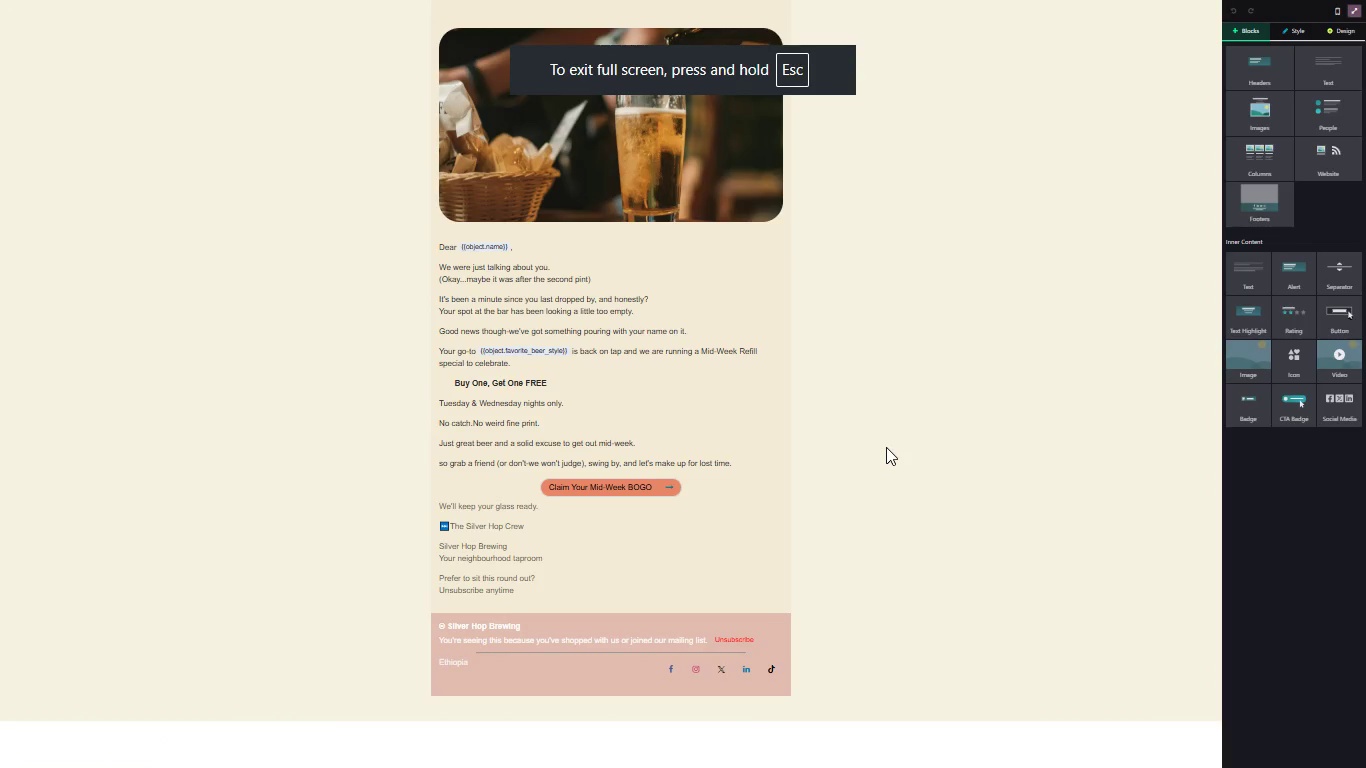 
left_click([1347, 14])
 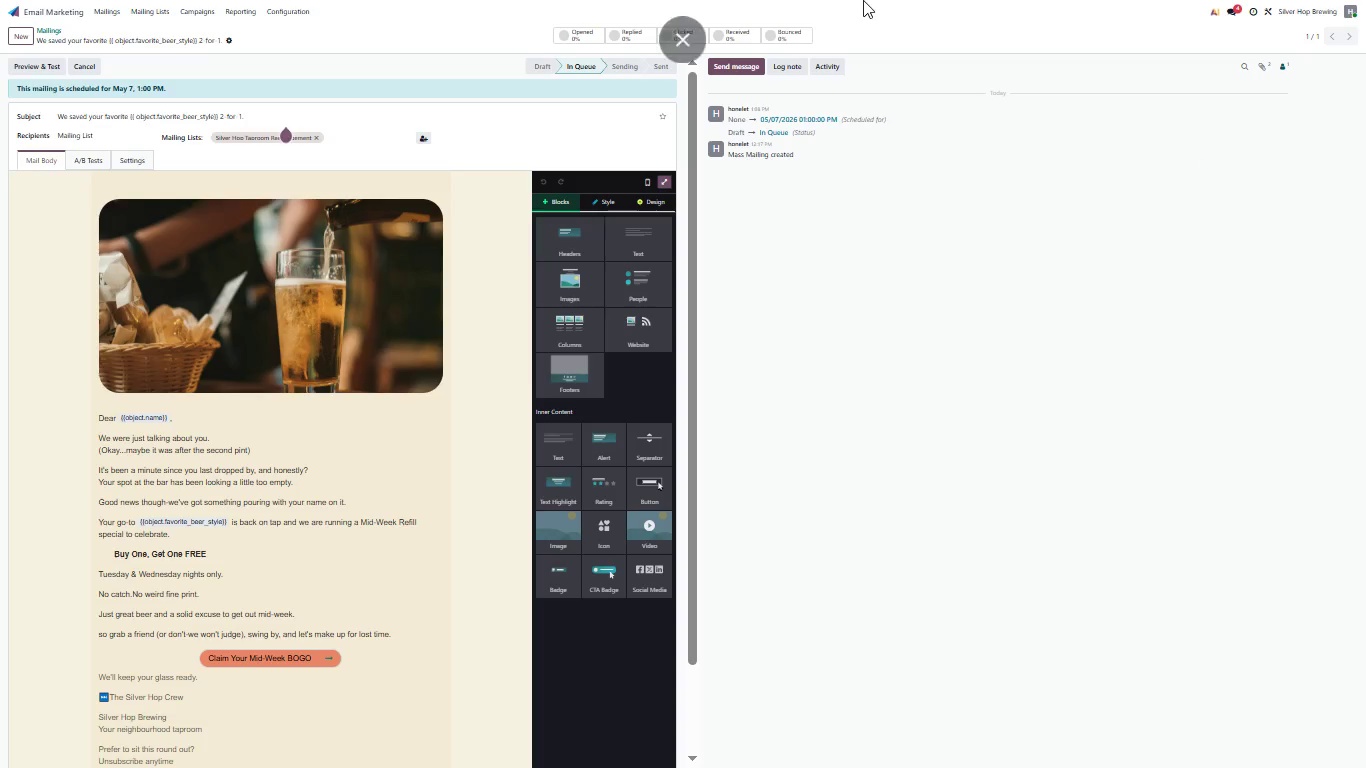 
left_click([682, 63])
 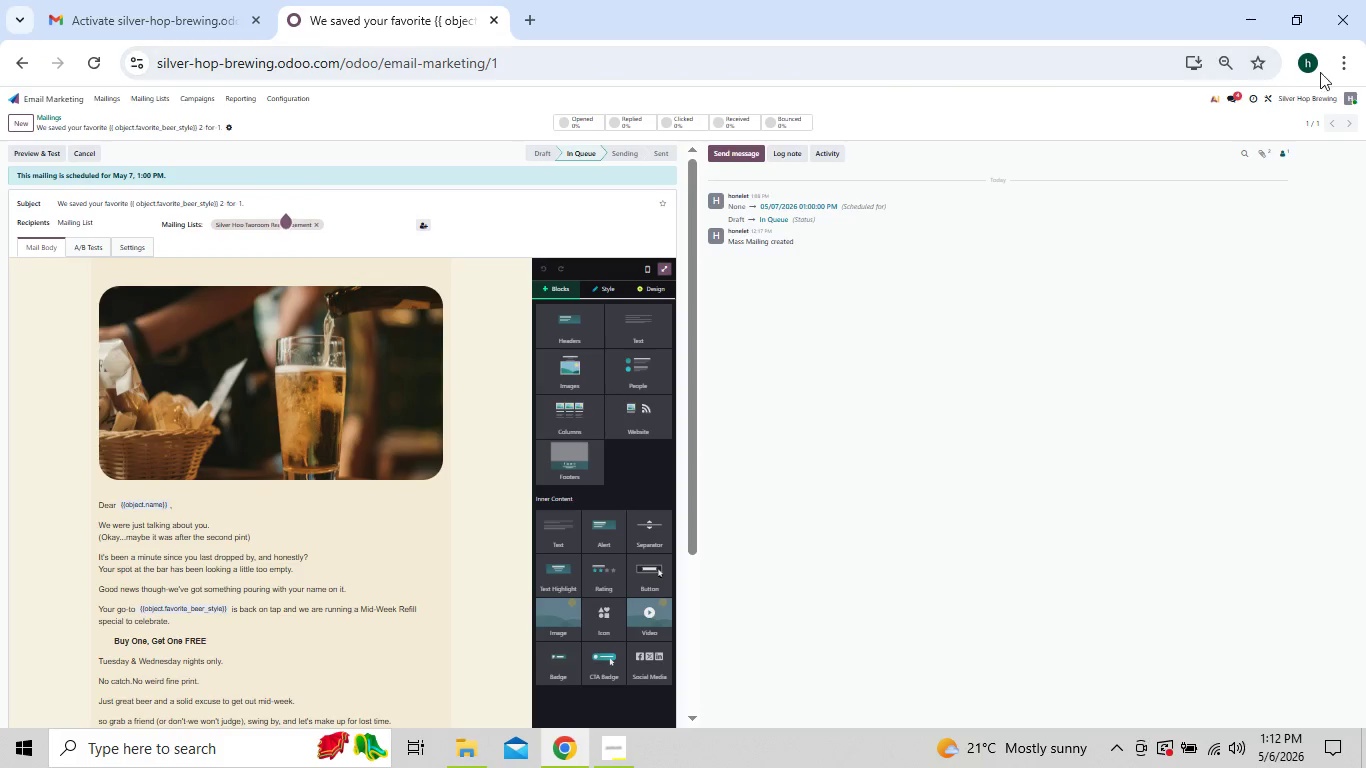 
left_click([1338, 68])
 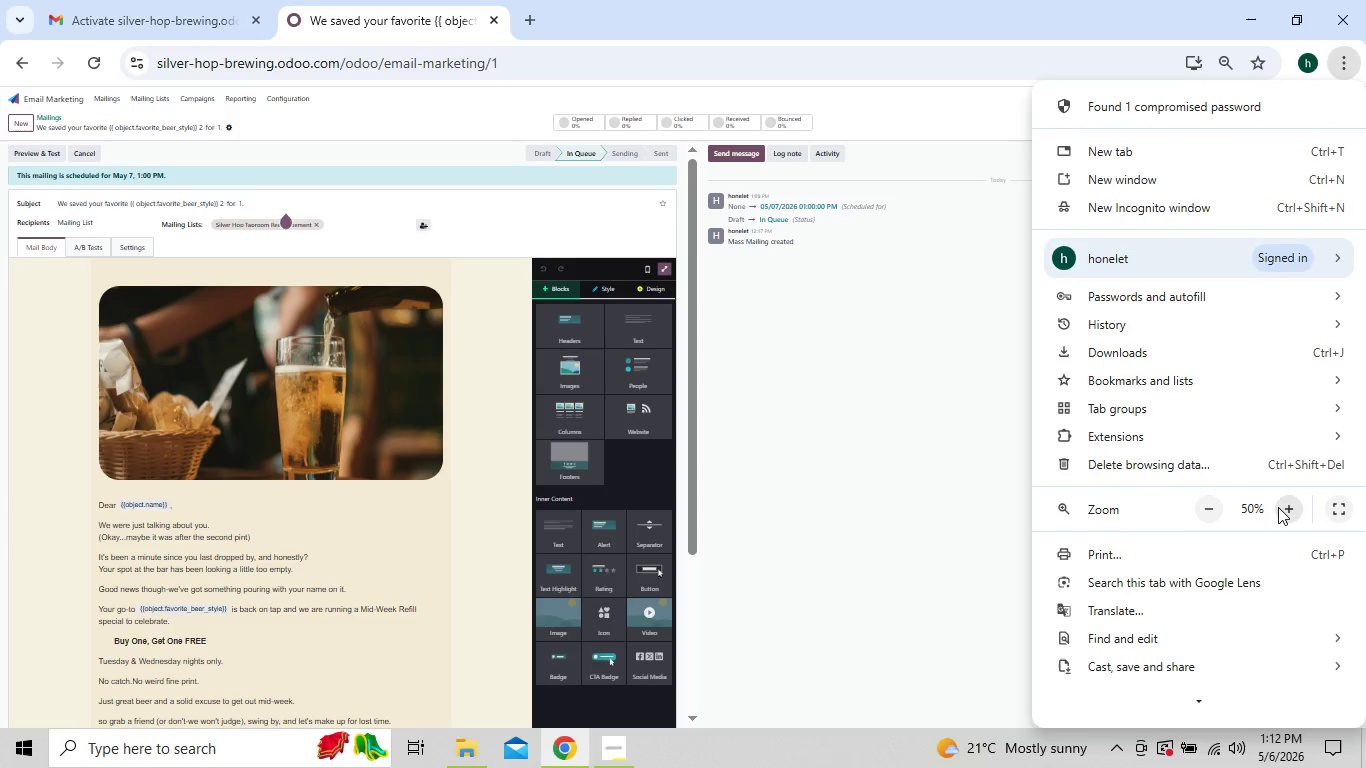 
left_click([1256, 507])
 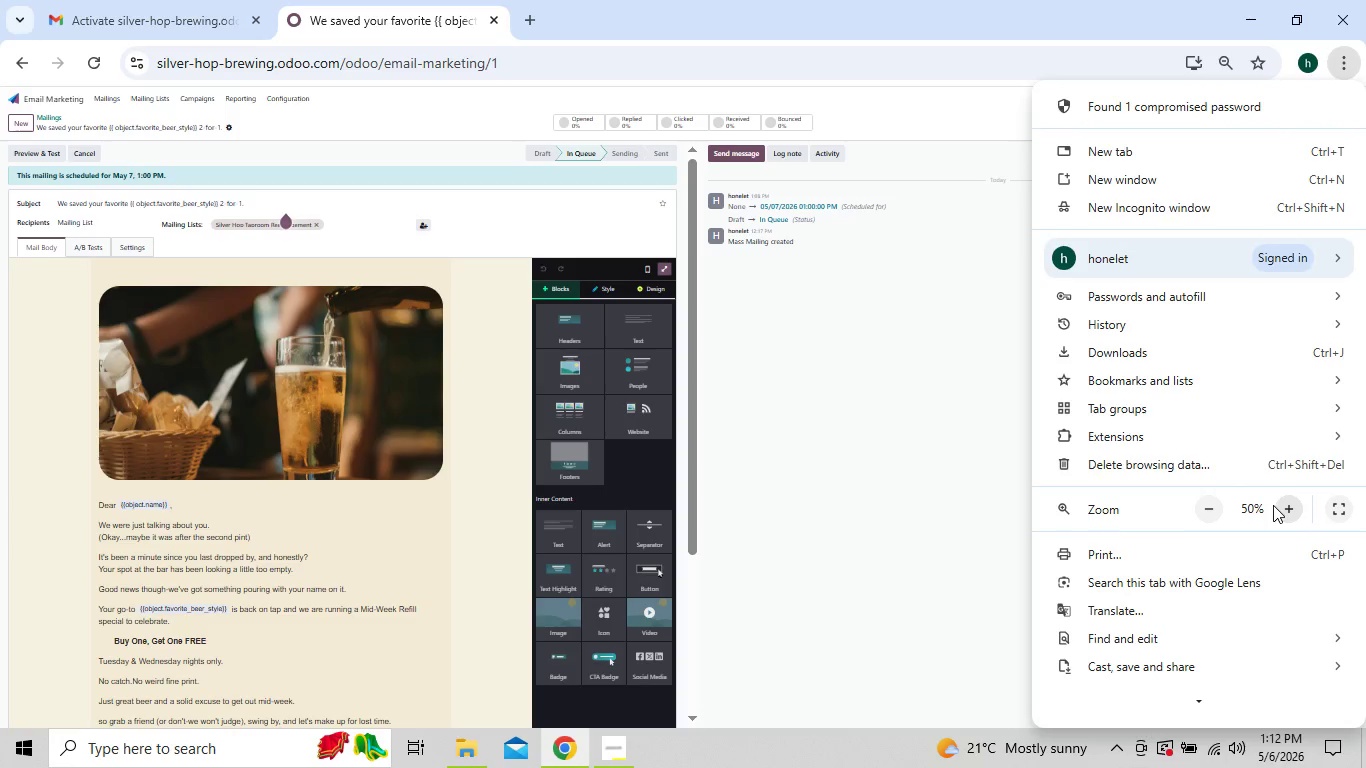 
left_click([1282, 507])
 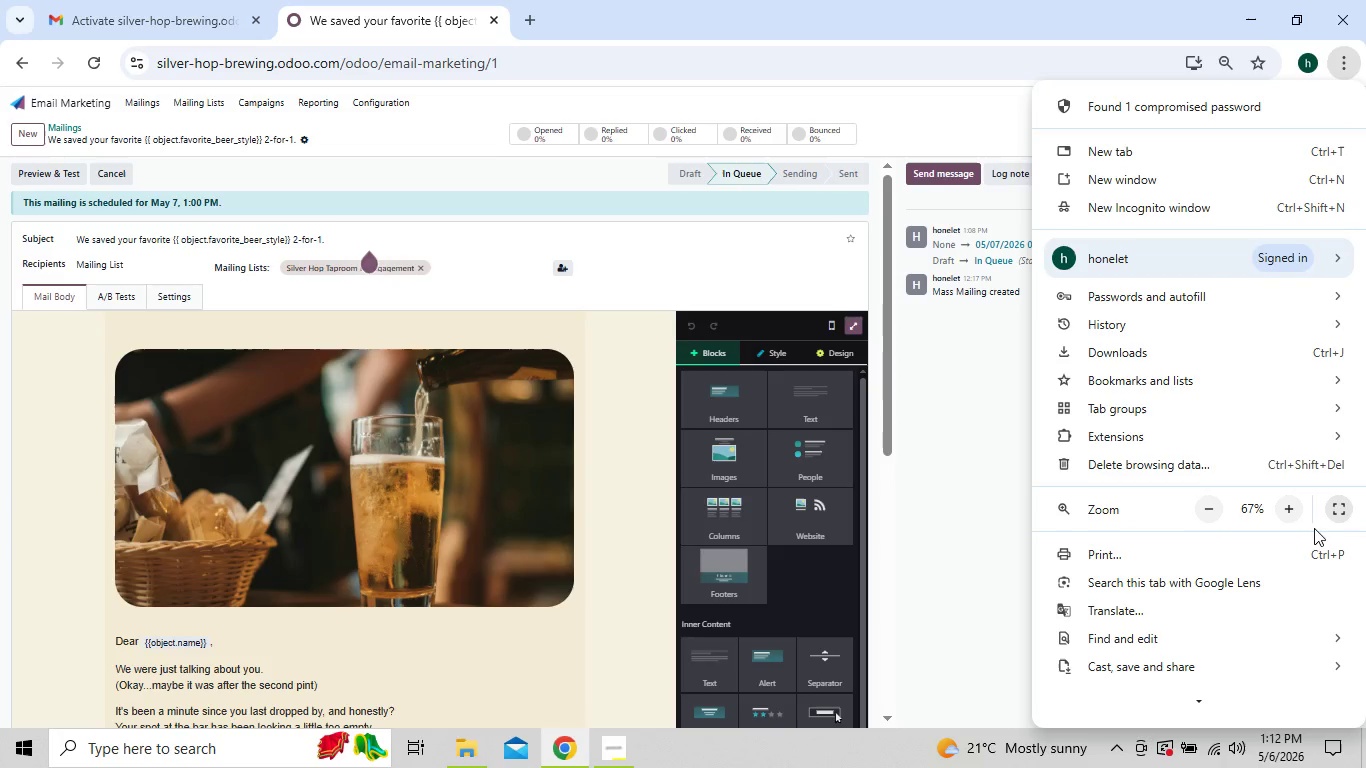 
left_click([1337, 514])
 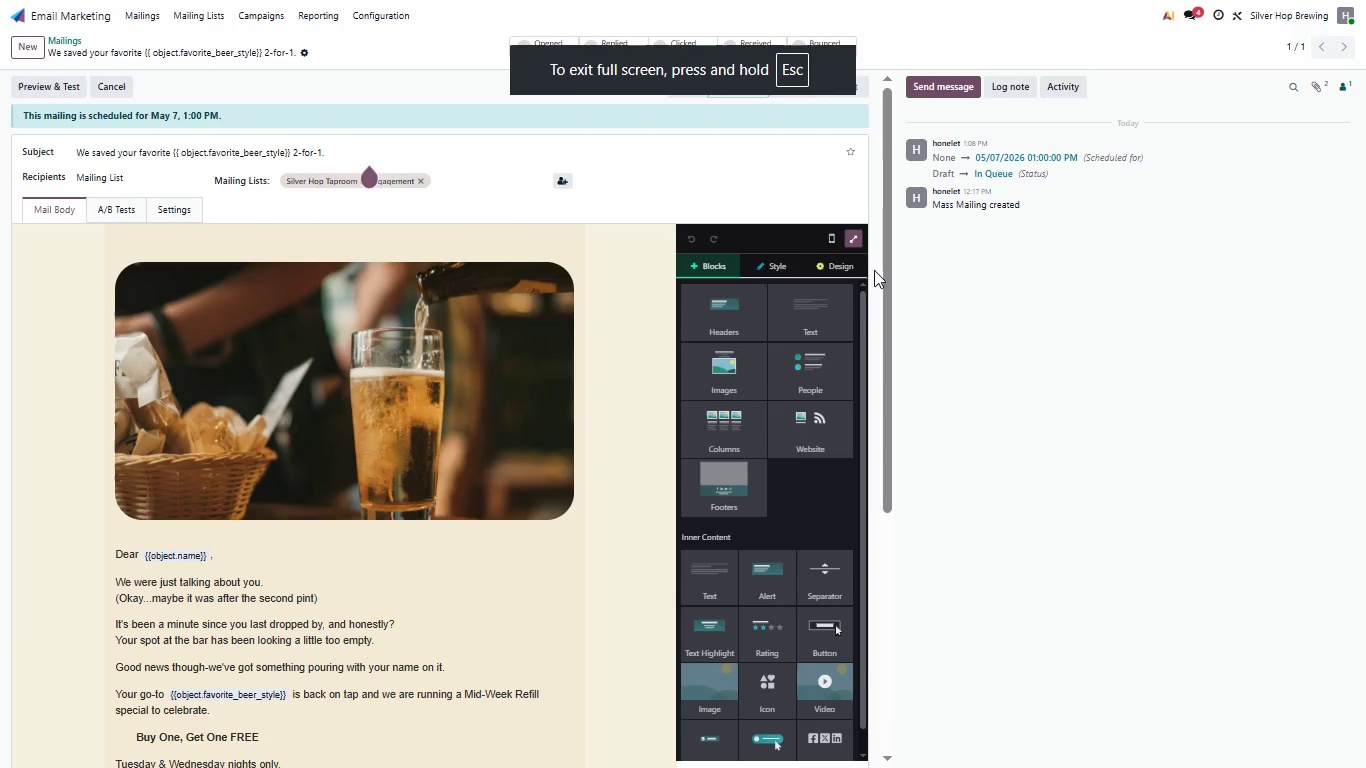 
left_click([852, 247])
 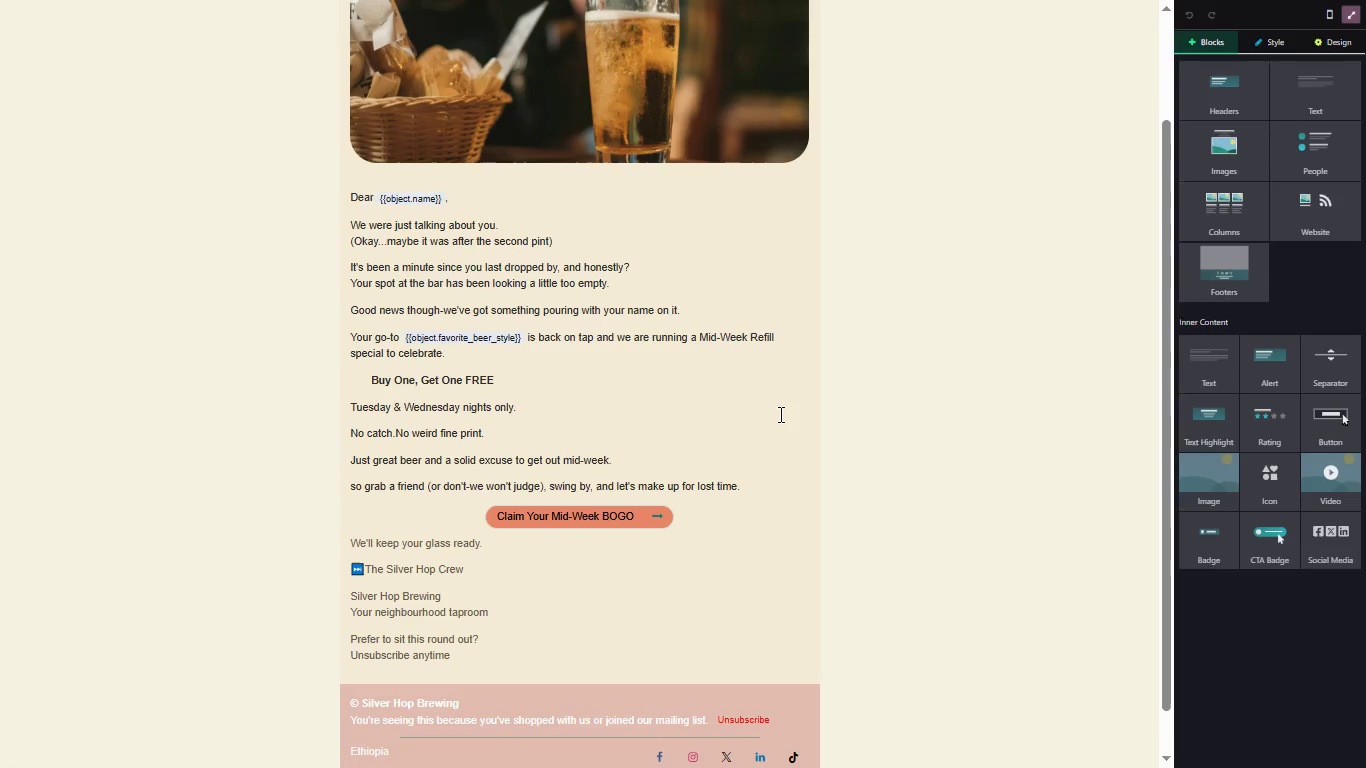 
wait(7.44)
 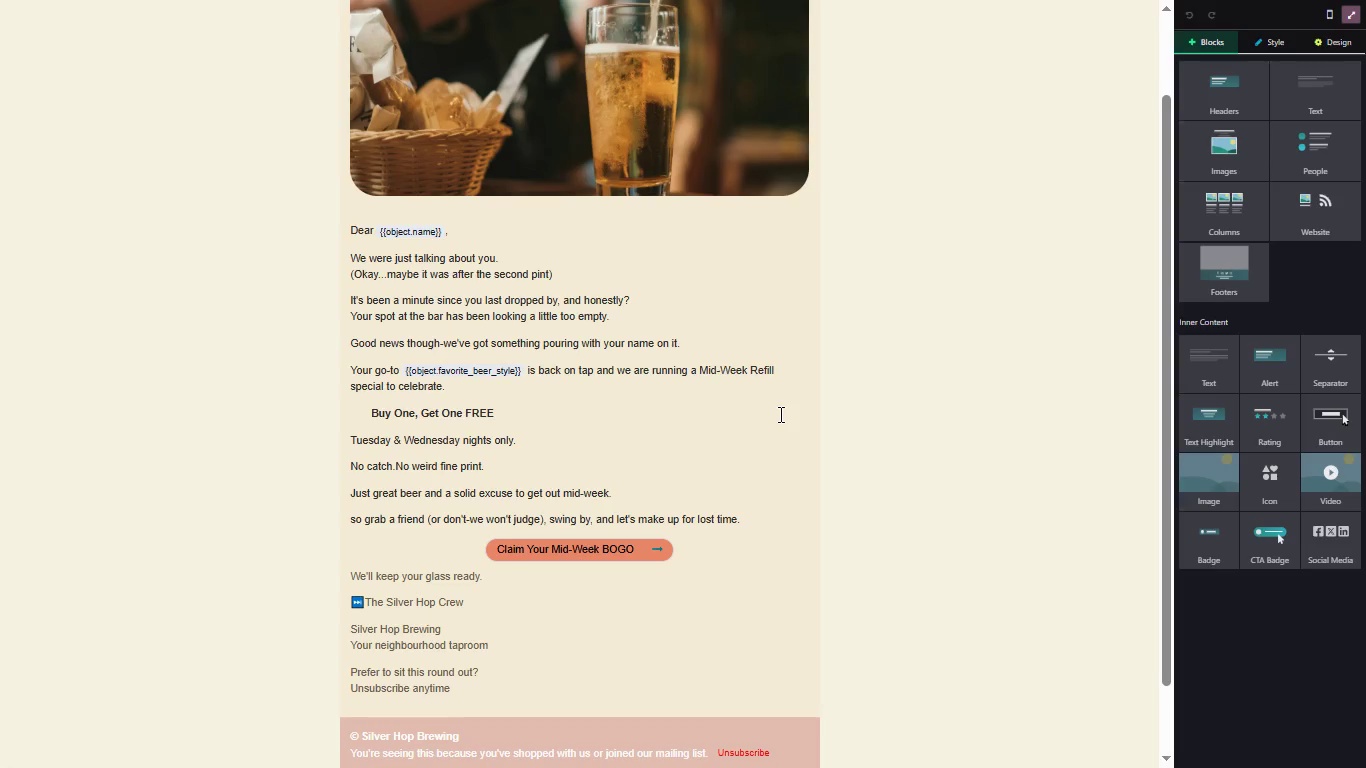 
key(CapsLock)
 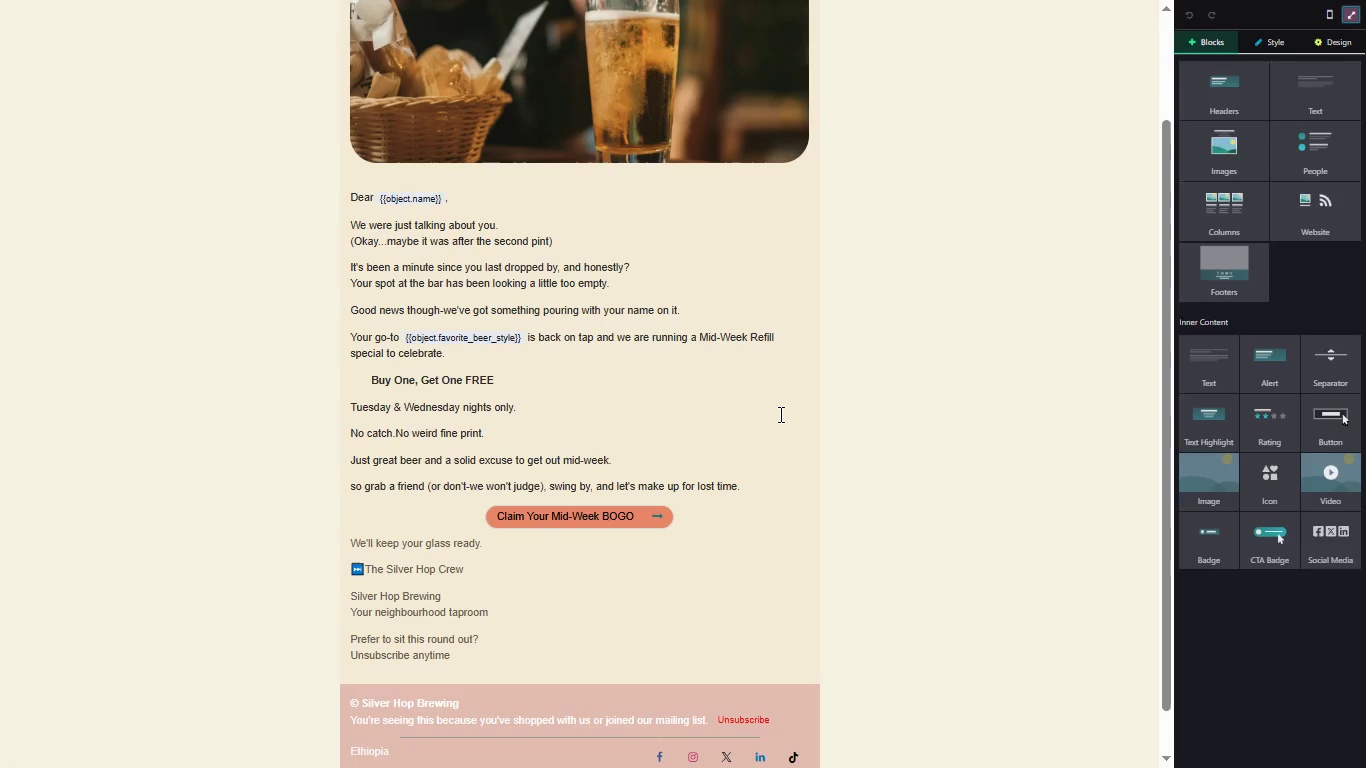 
key(Meta+PrintScreen)
 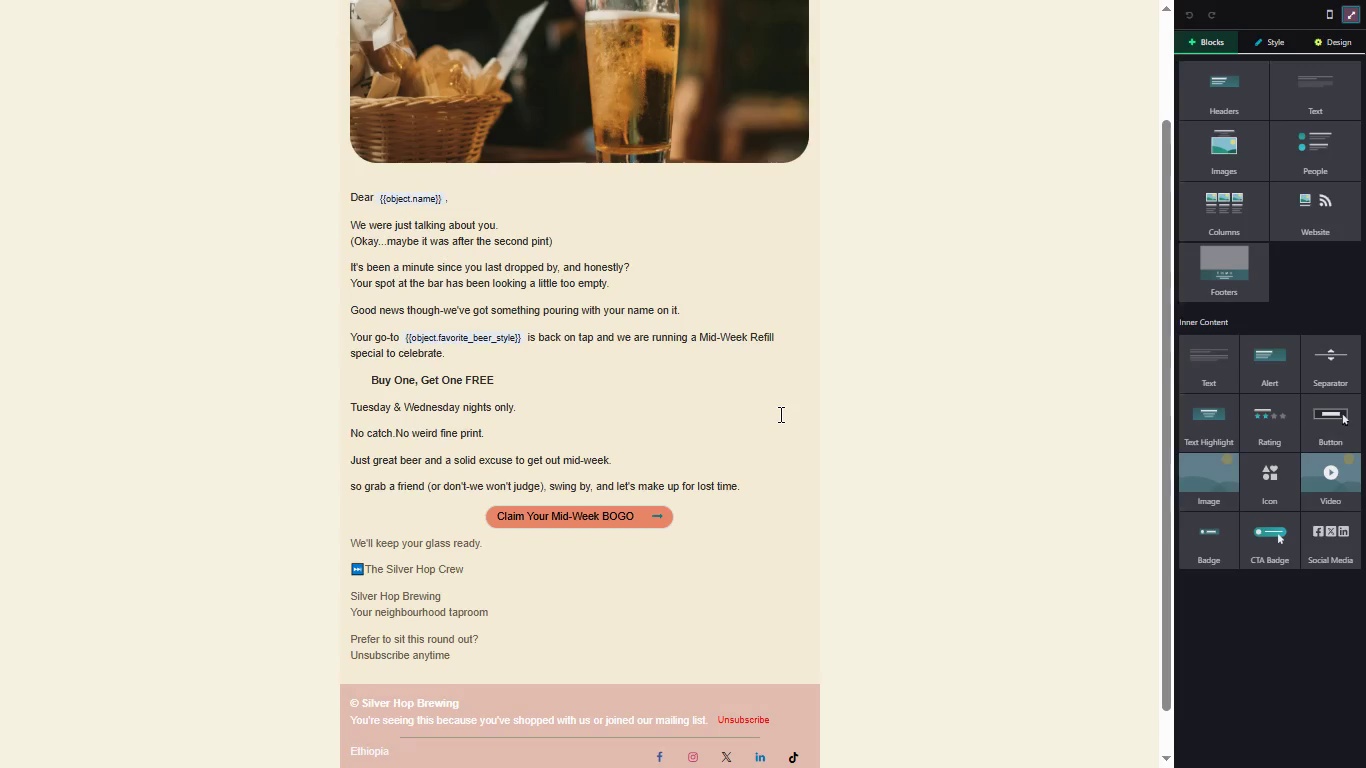 
key(Escape)
 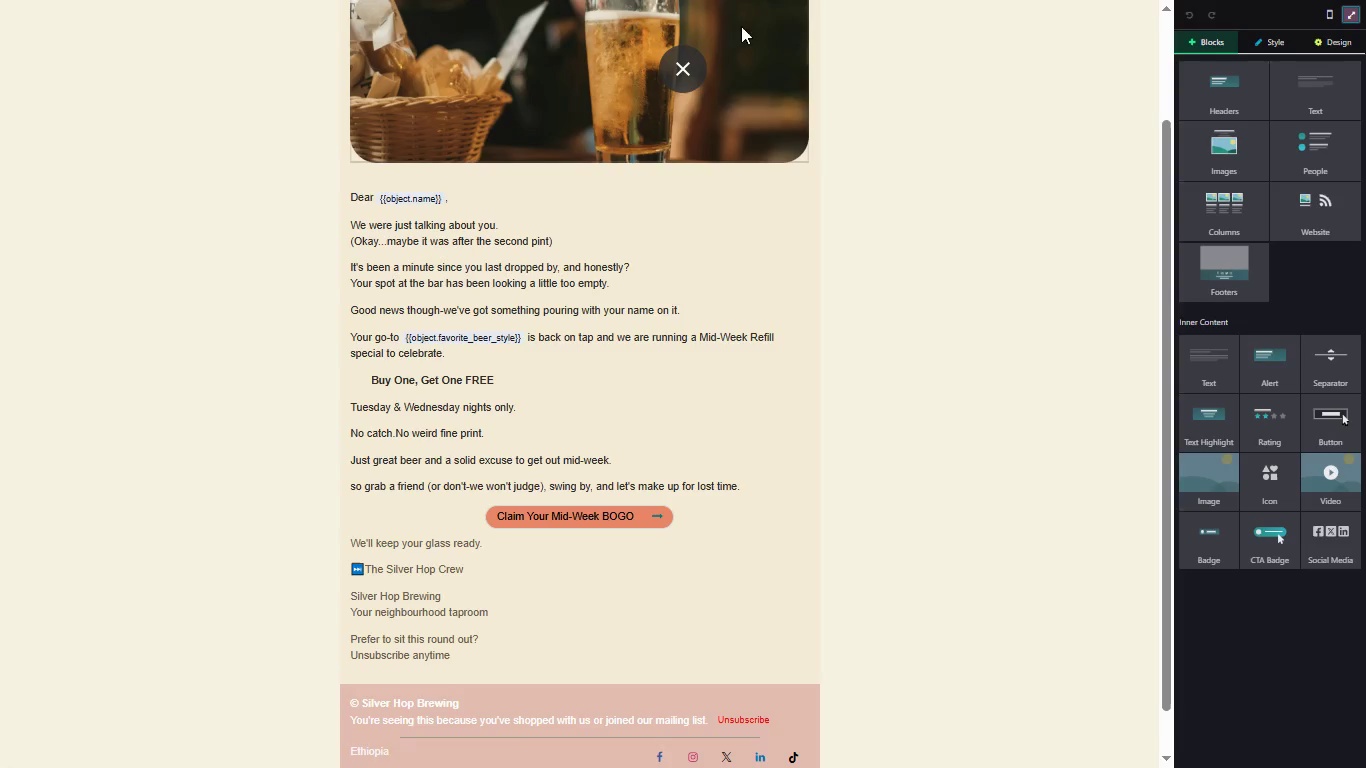 
left_click([696, 57])
 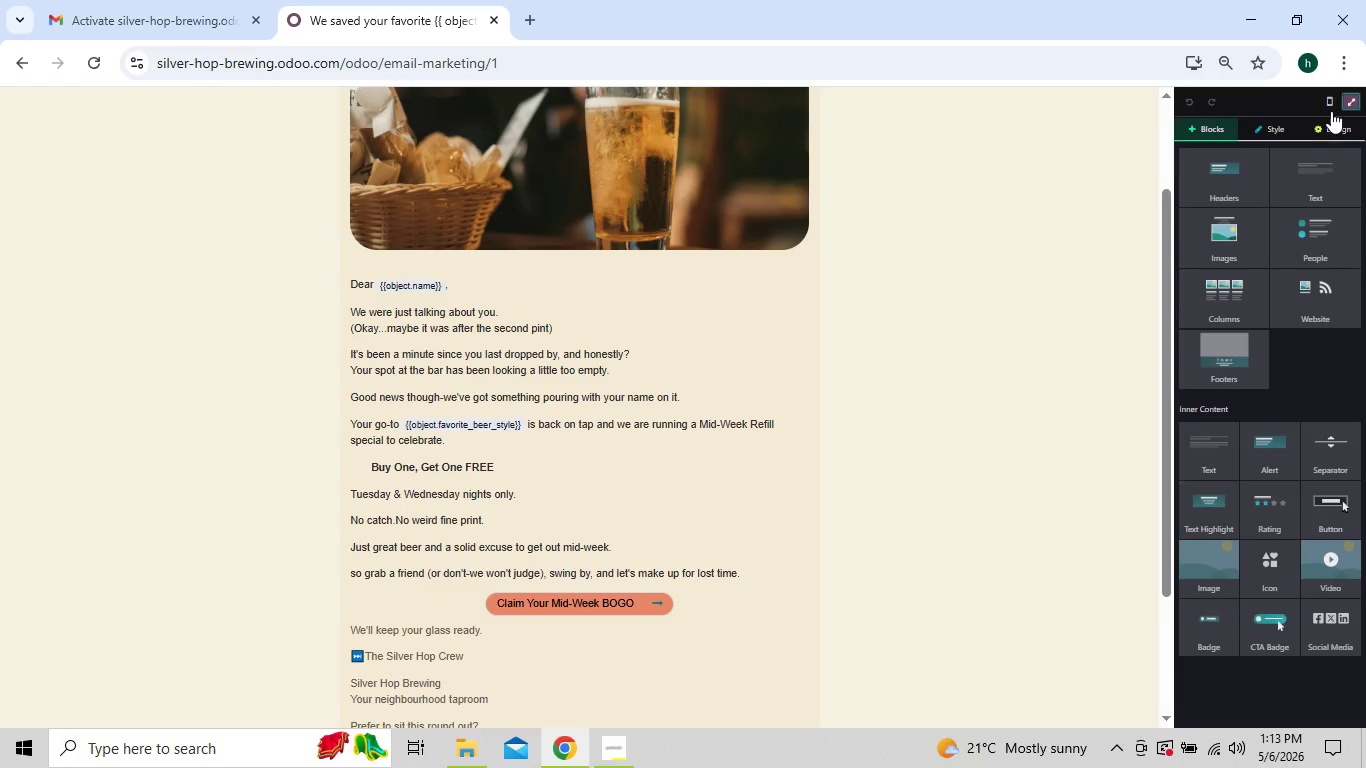 
left_click([1349, 103])
 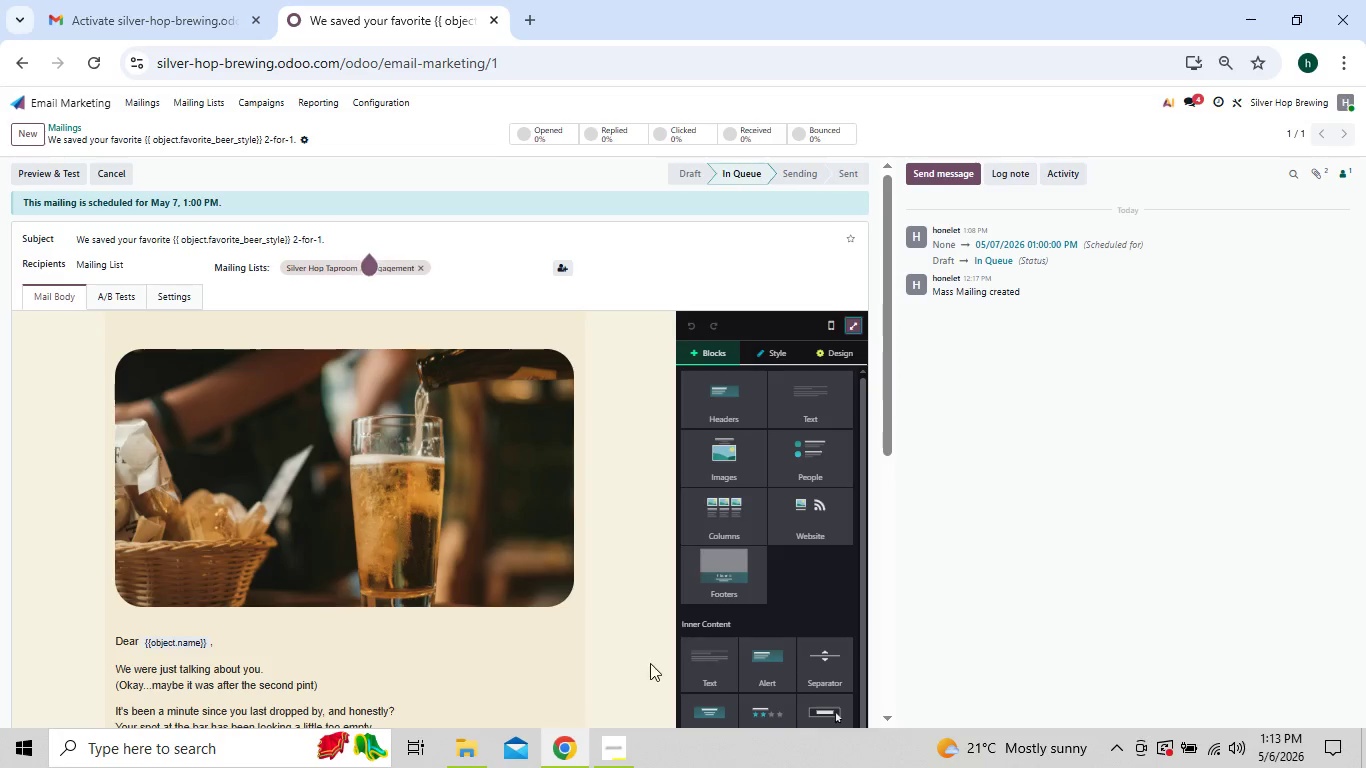 
left_click([624, 755])